 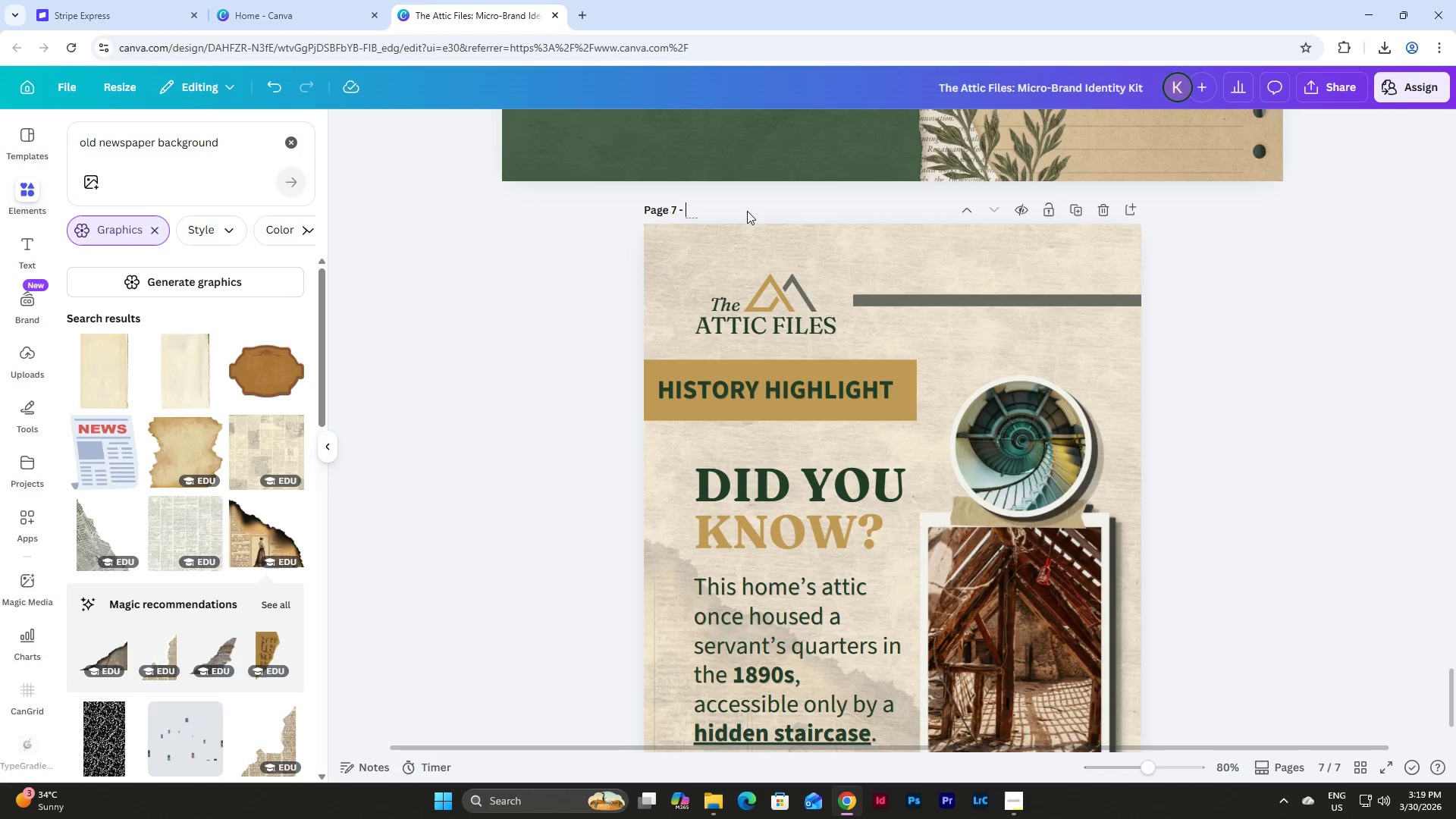 
type(Hs)
key(Backspace)
type(istory Highlight H)
key(Backspace)
type(Graphic)
 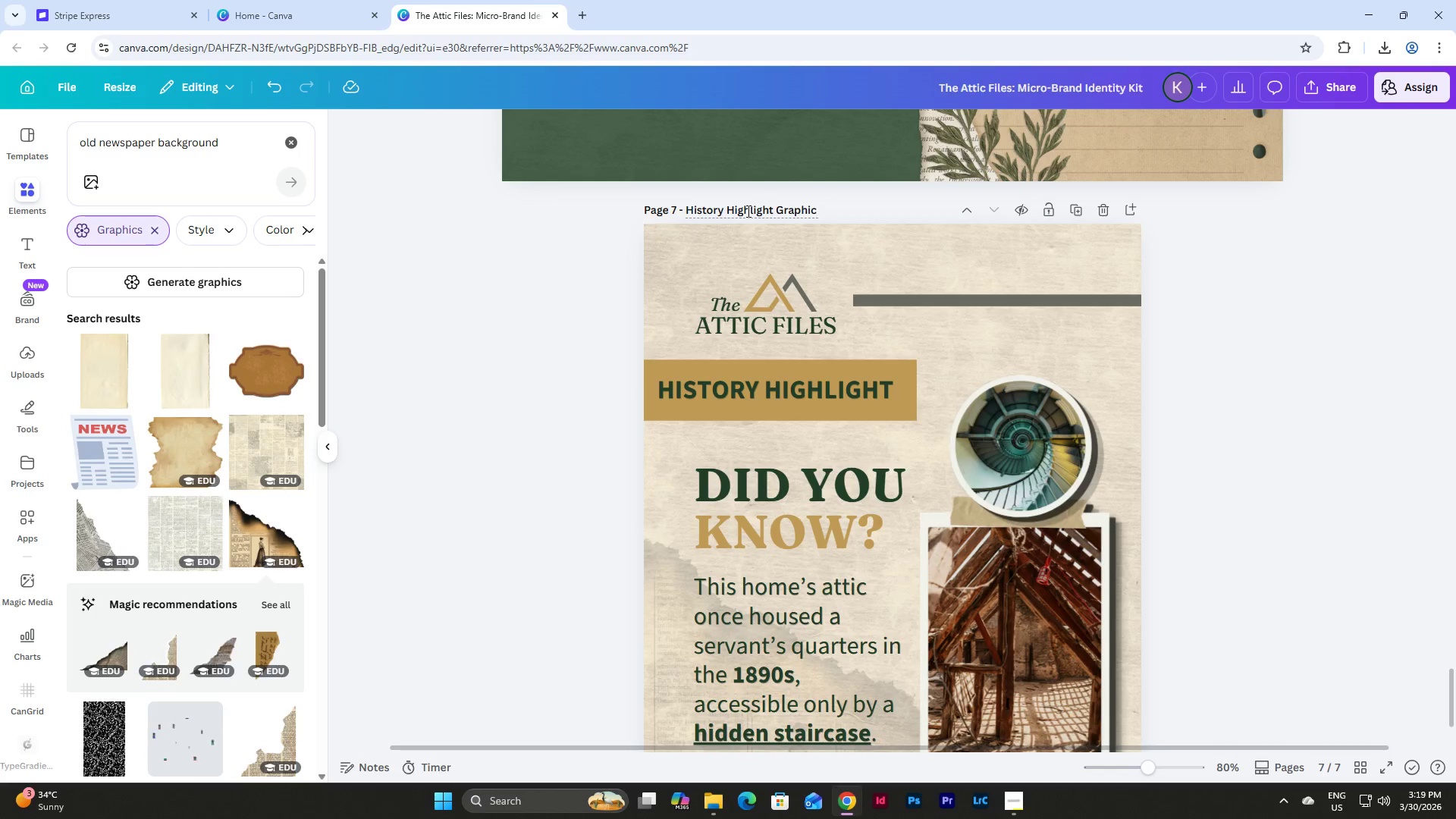 
left_click([686, 211])
 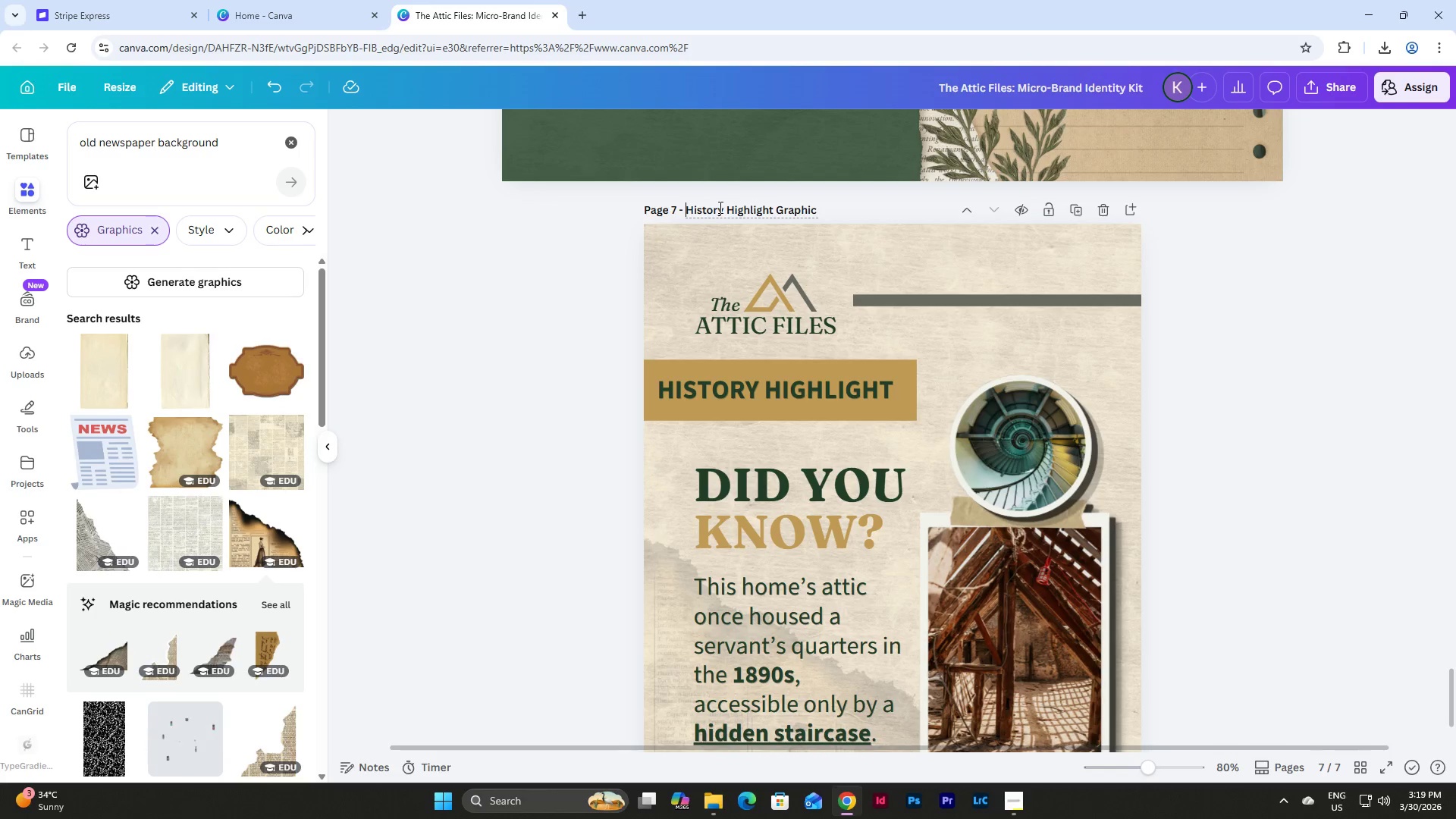 
key(Shift+Quote)
 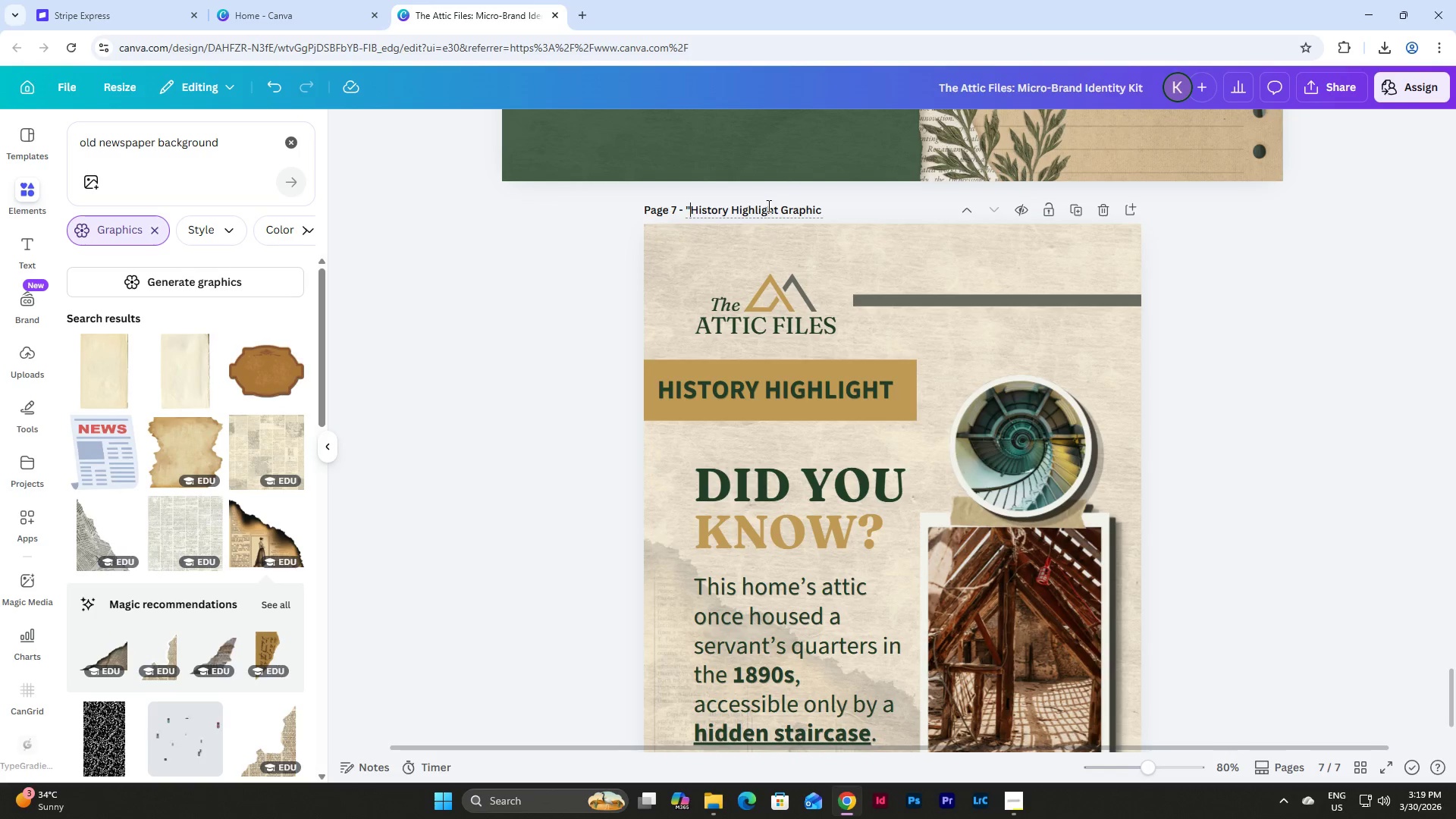 
left_click([776, 213])
 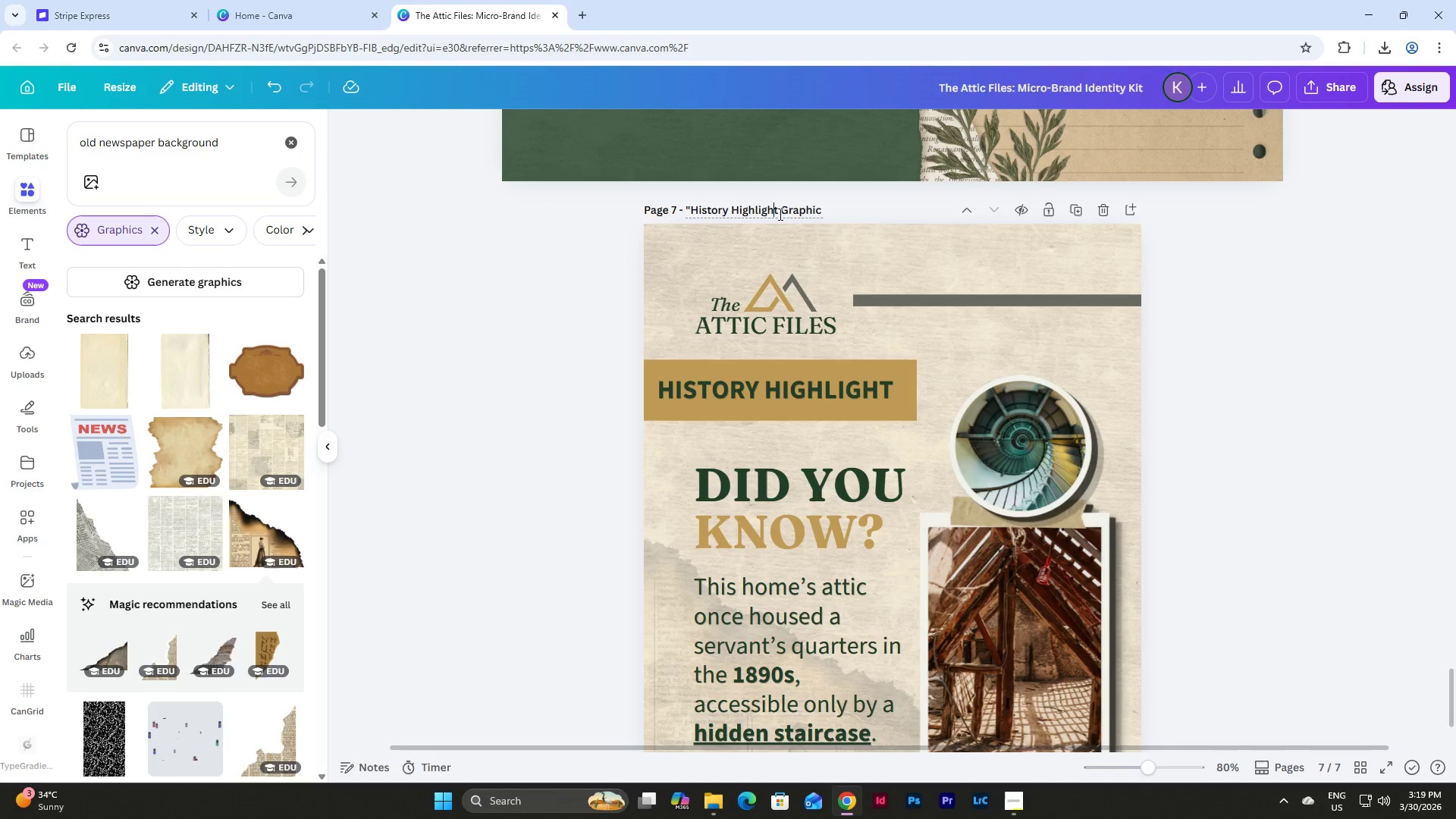 
left_click([779, 214])
 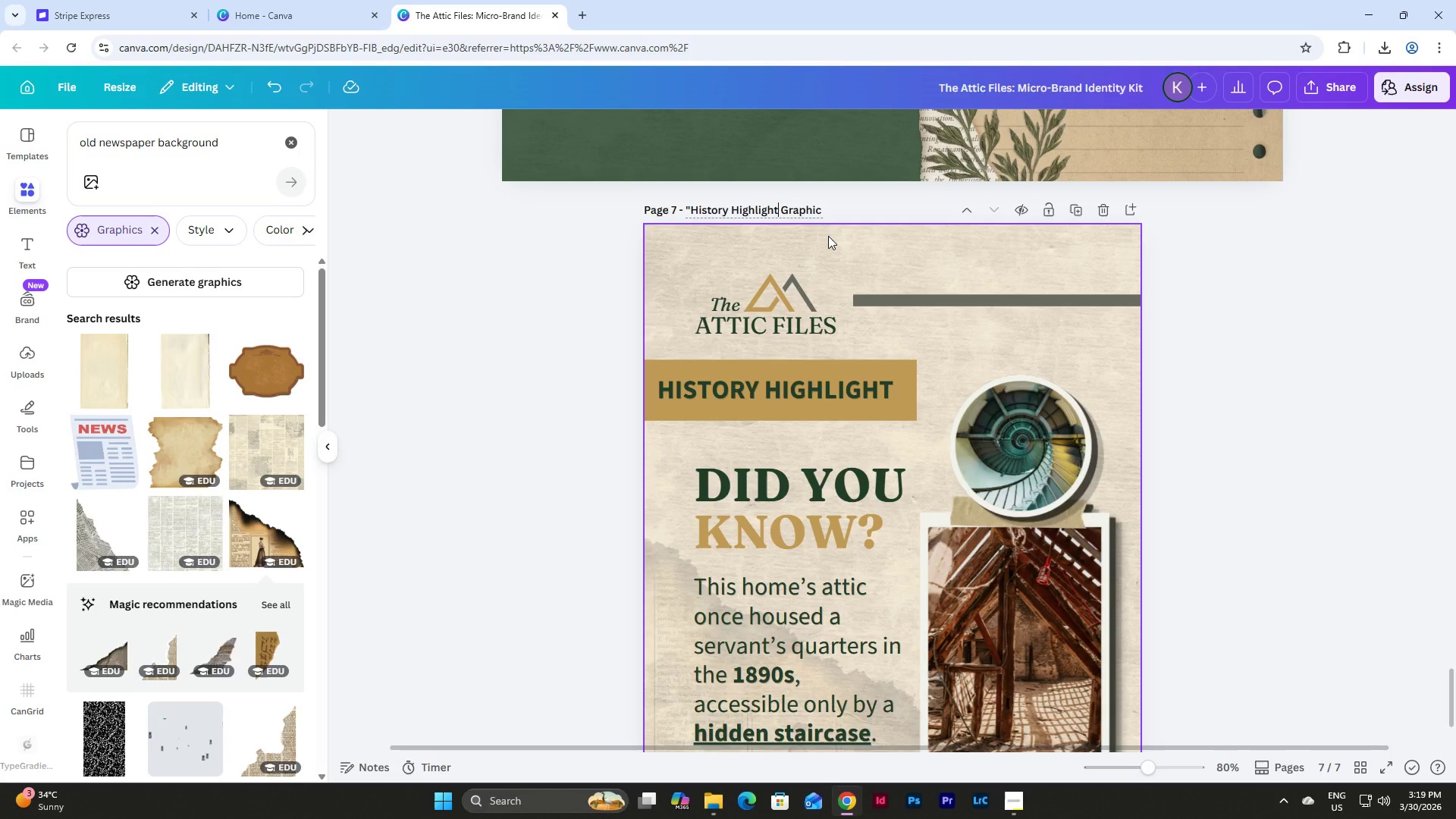 
key(Shift+Quote)
 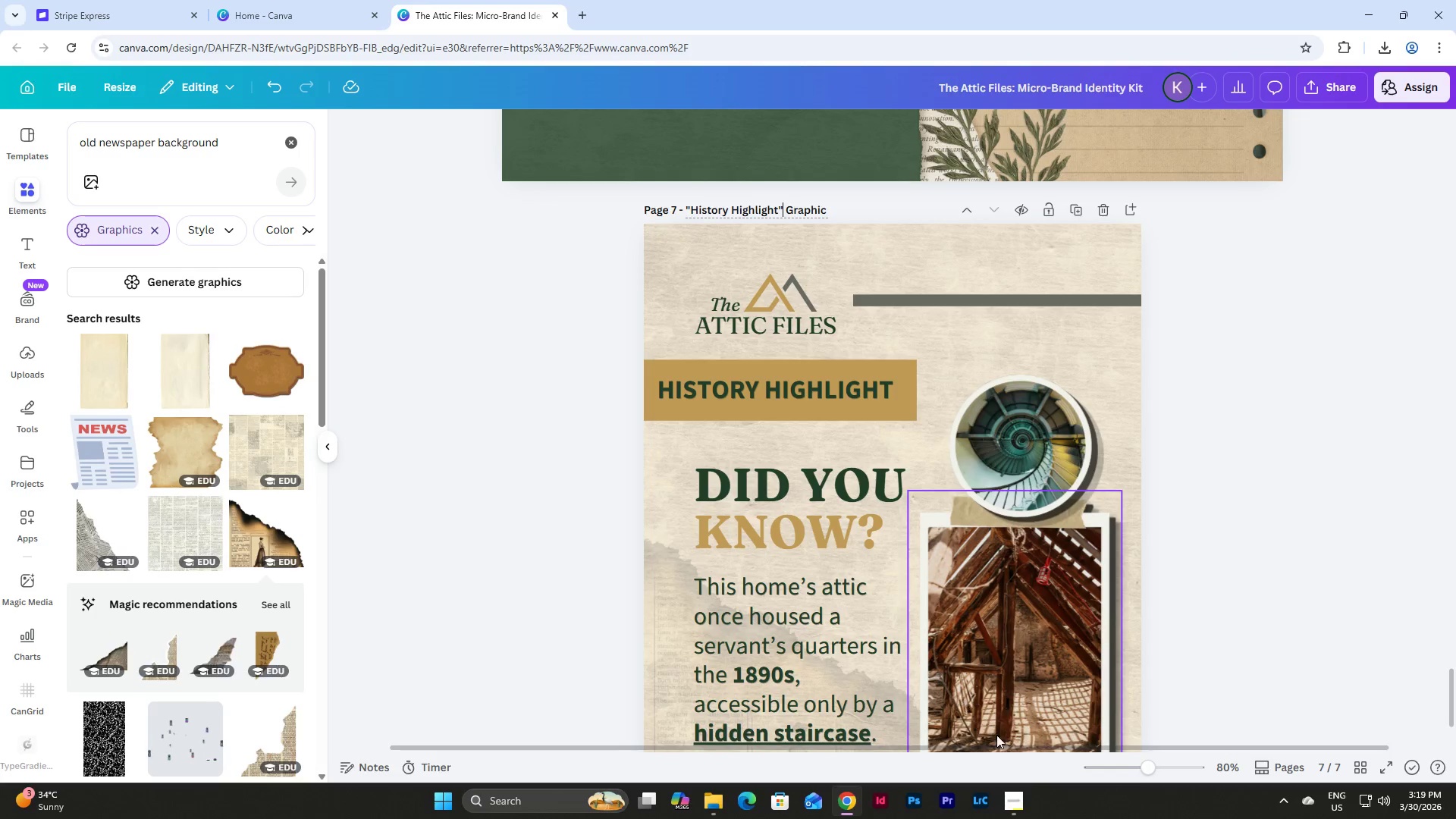 
left_click([1022, 795])